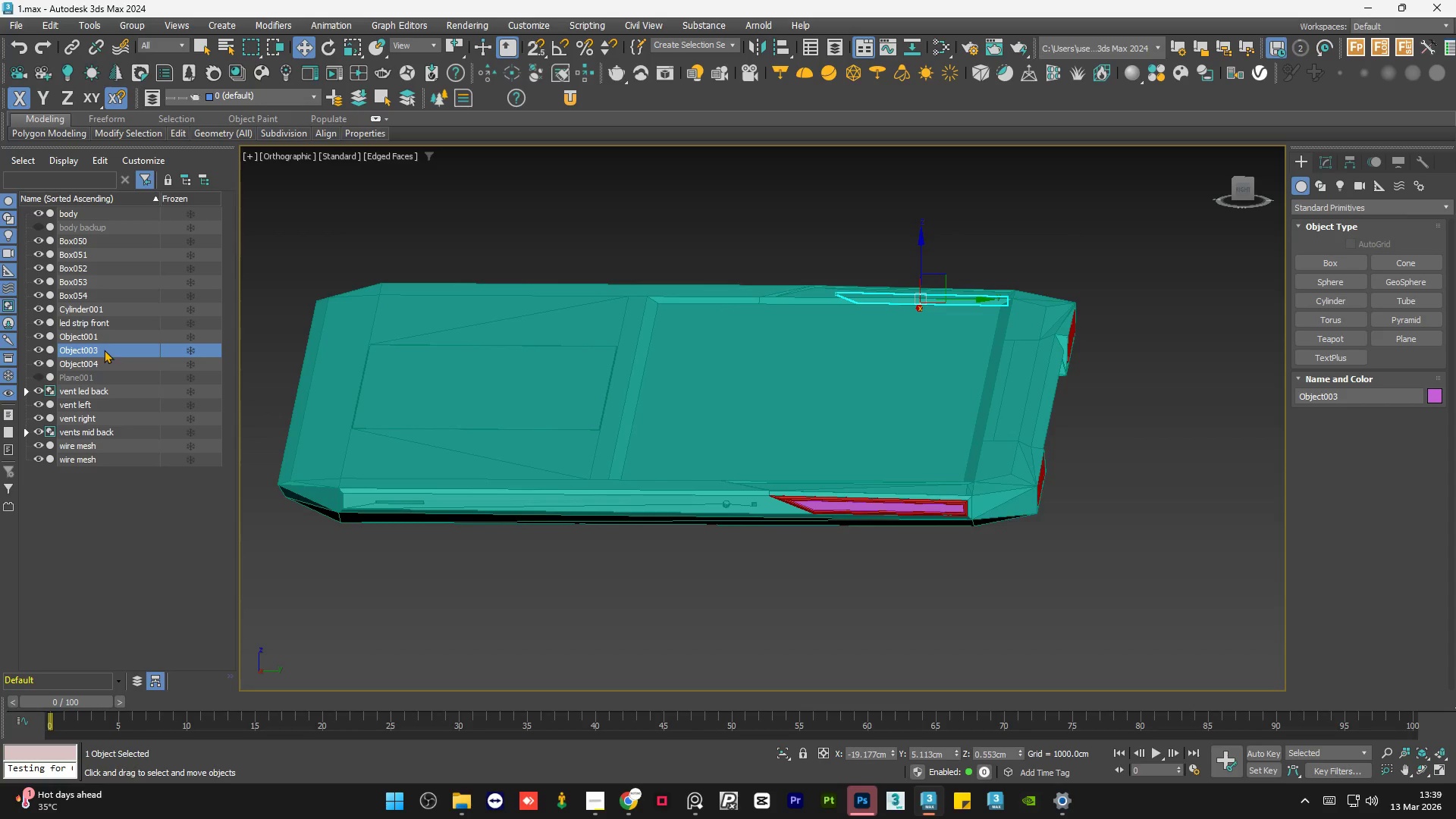 
left_click([108, 336])
 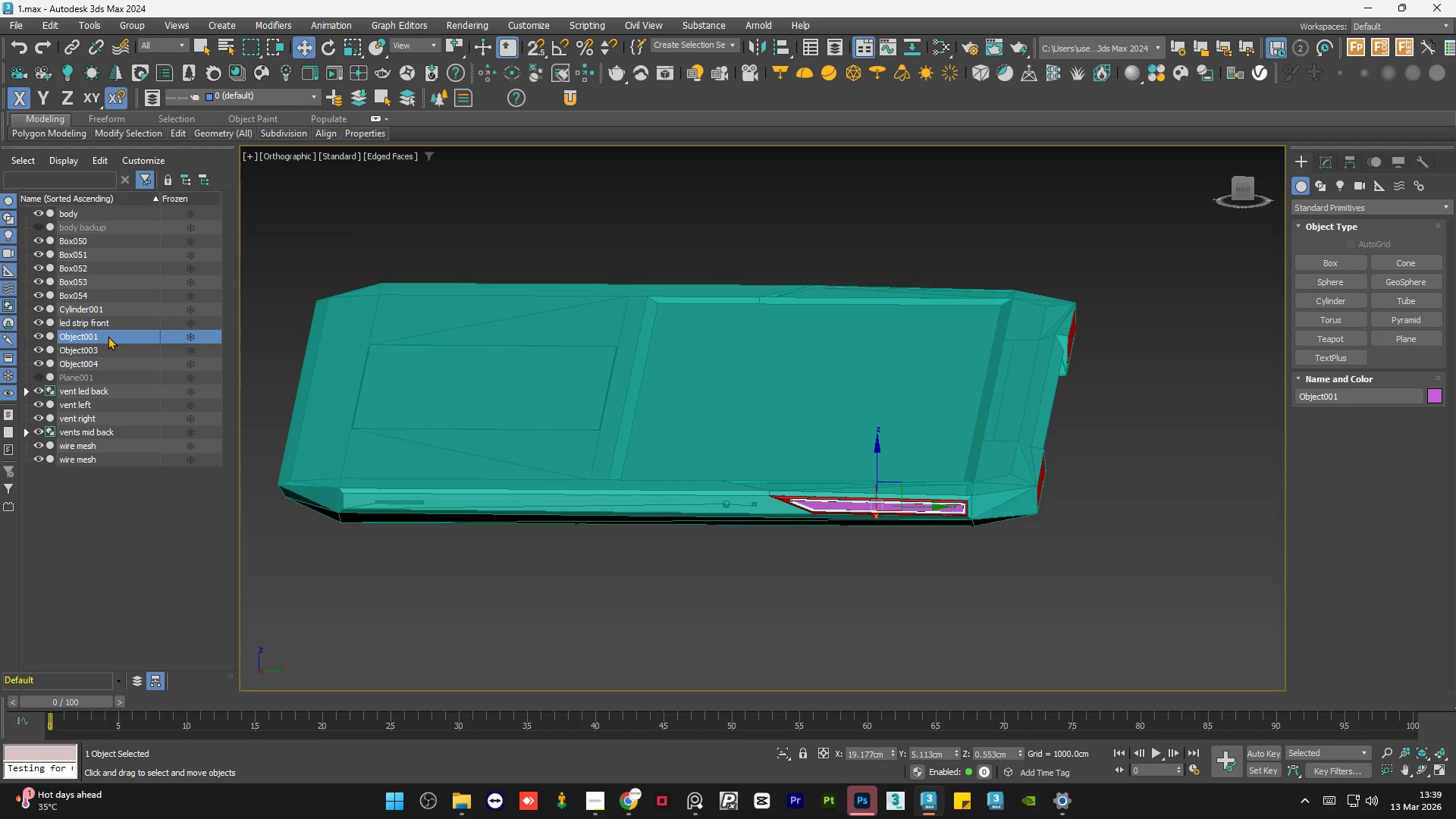 
left_click([108, 336])
 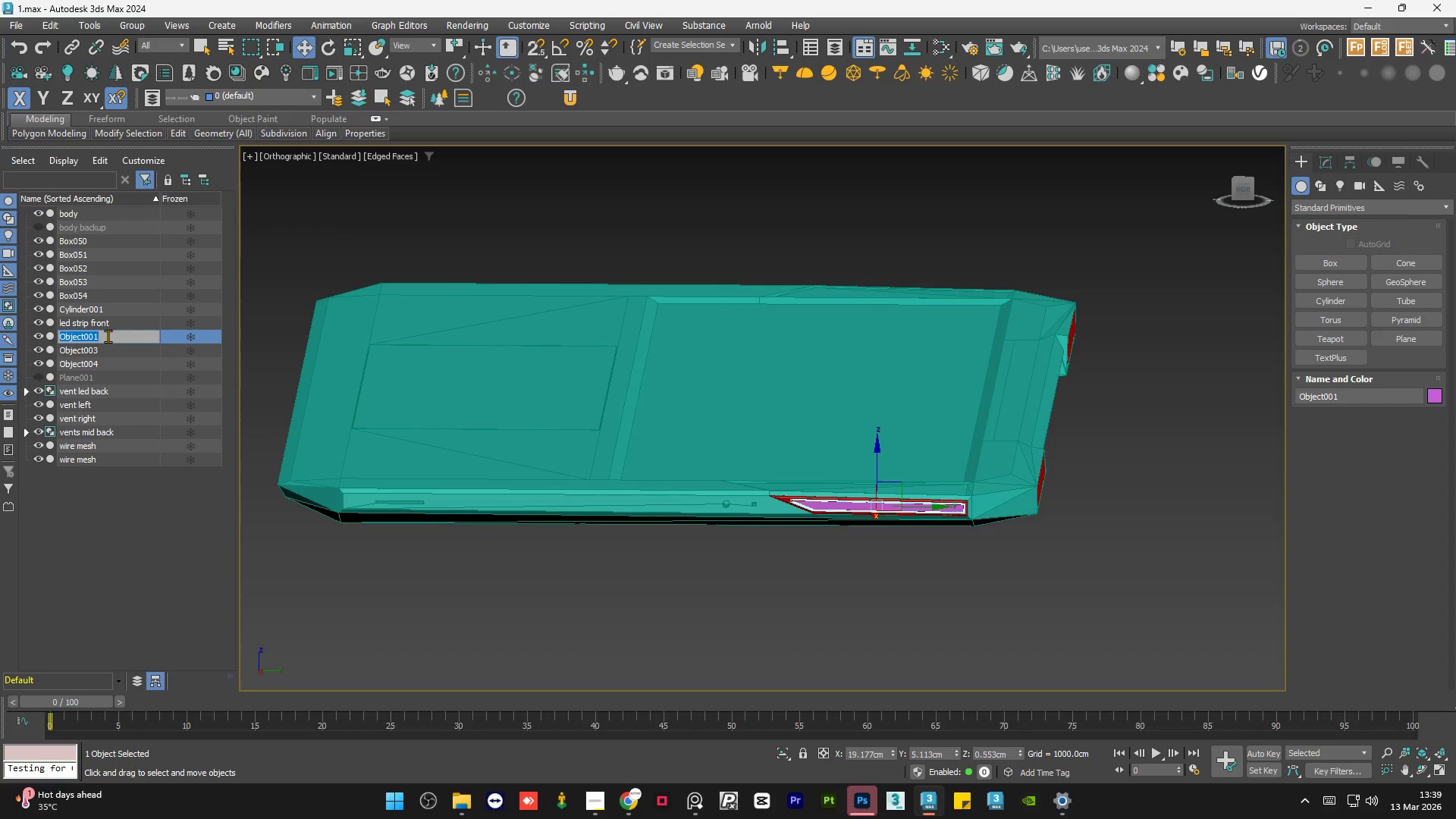 
type(ven)
 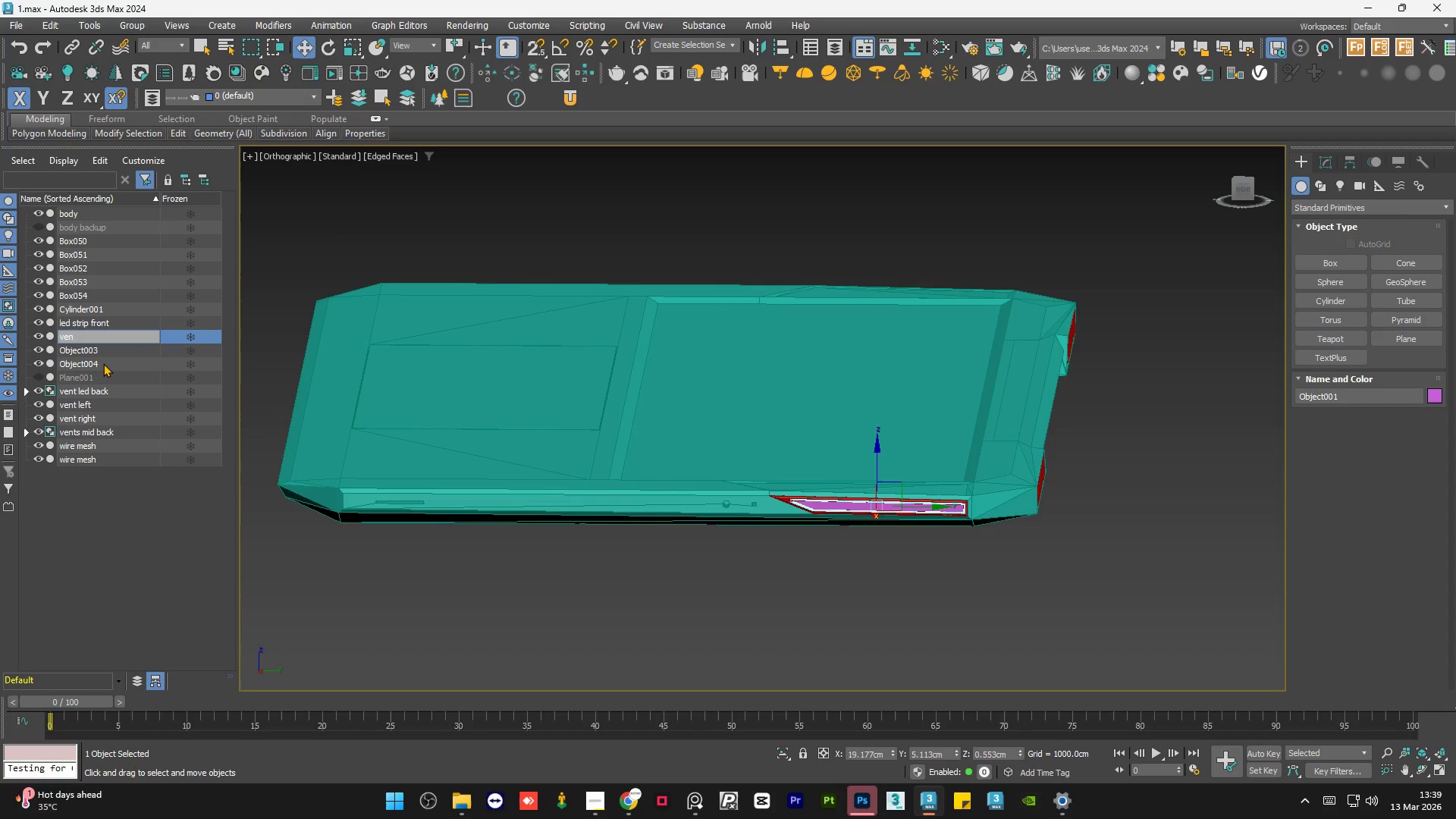 
key(Backspace)
key(Backspace)
key(Backspace)
key(Backspace)
key(Backspace)
type(wire mesh)
 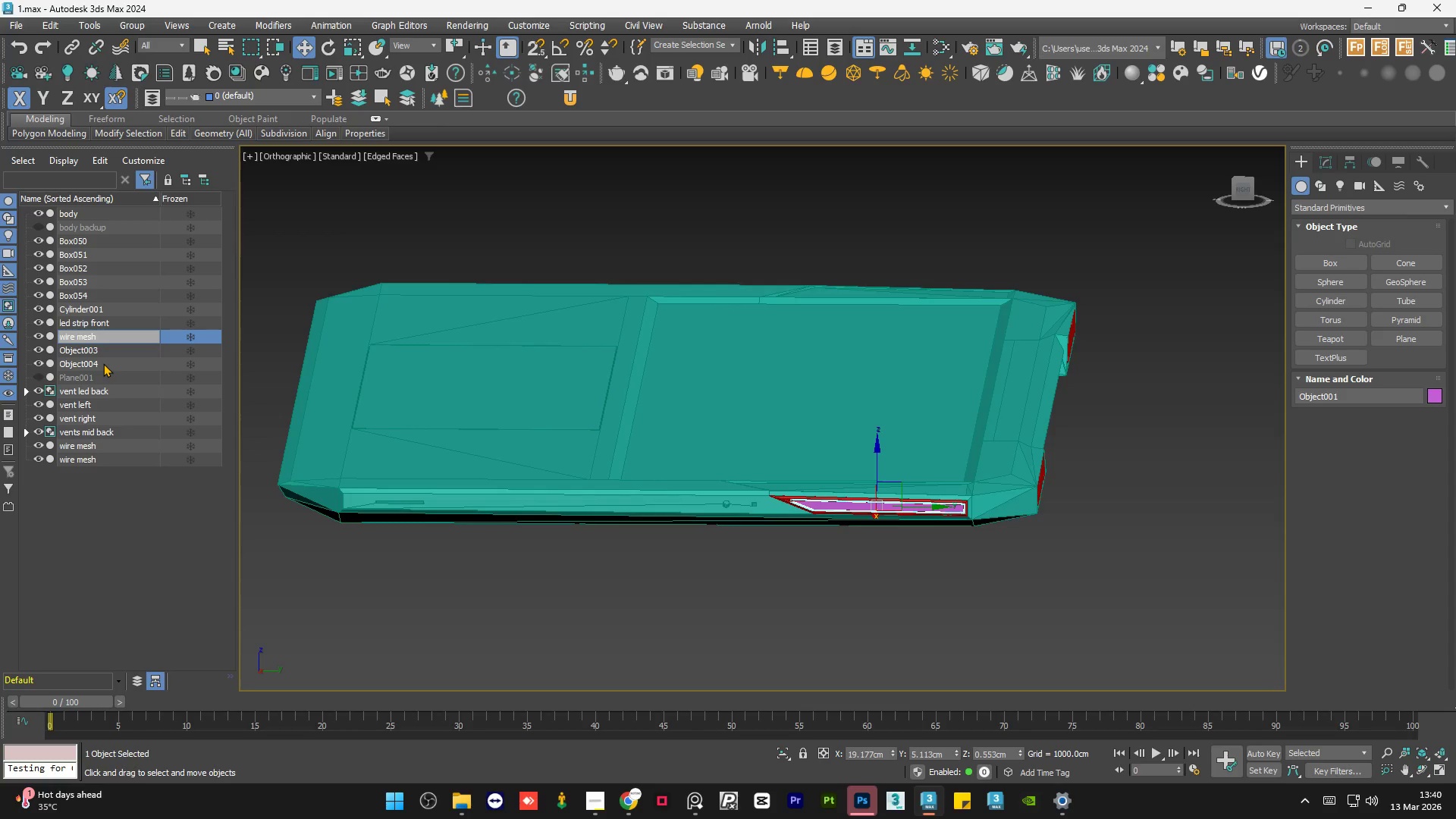 
key(Enter)
 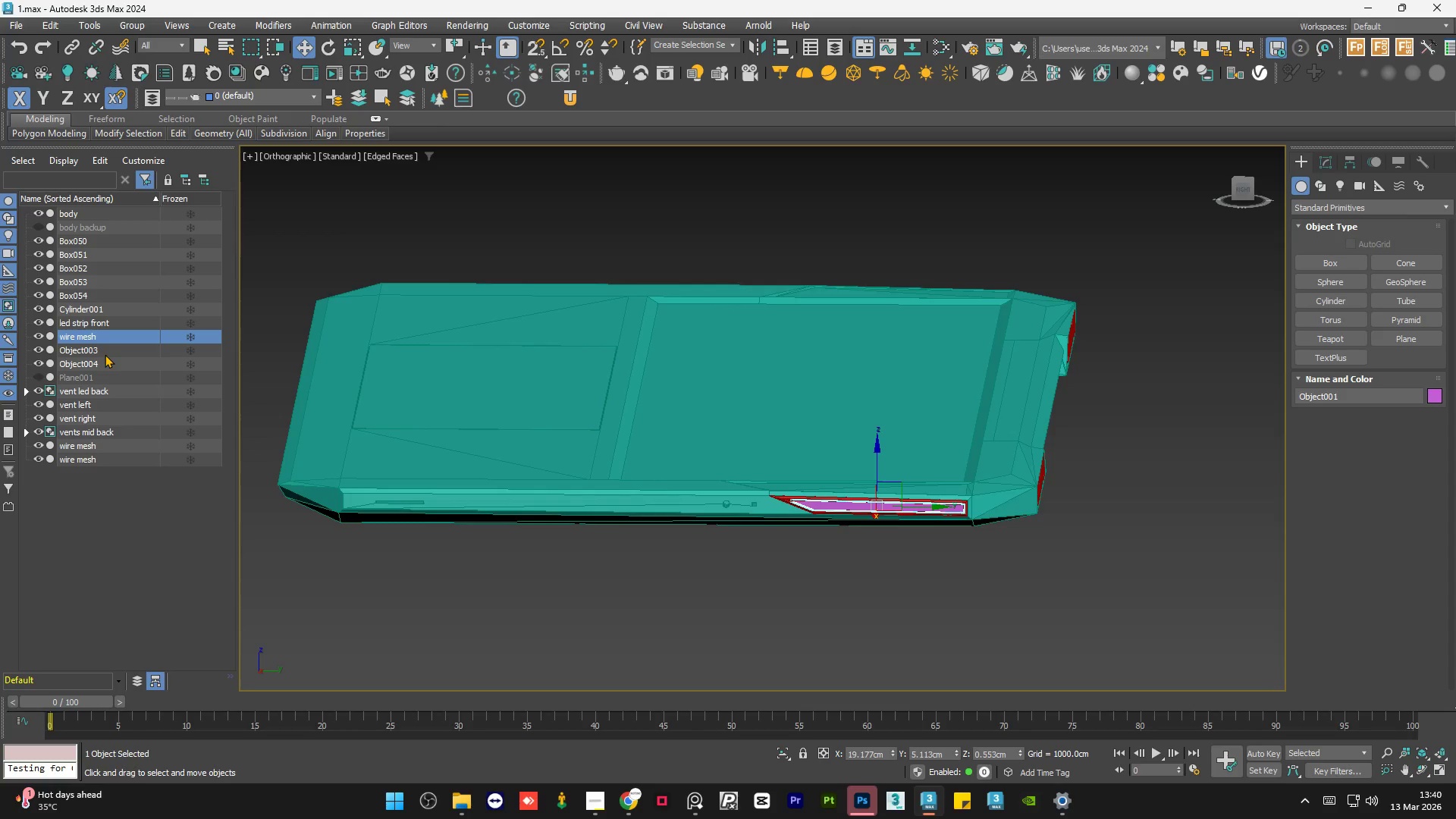 
left_click([105, 352])
 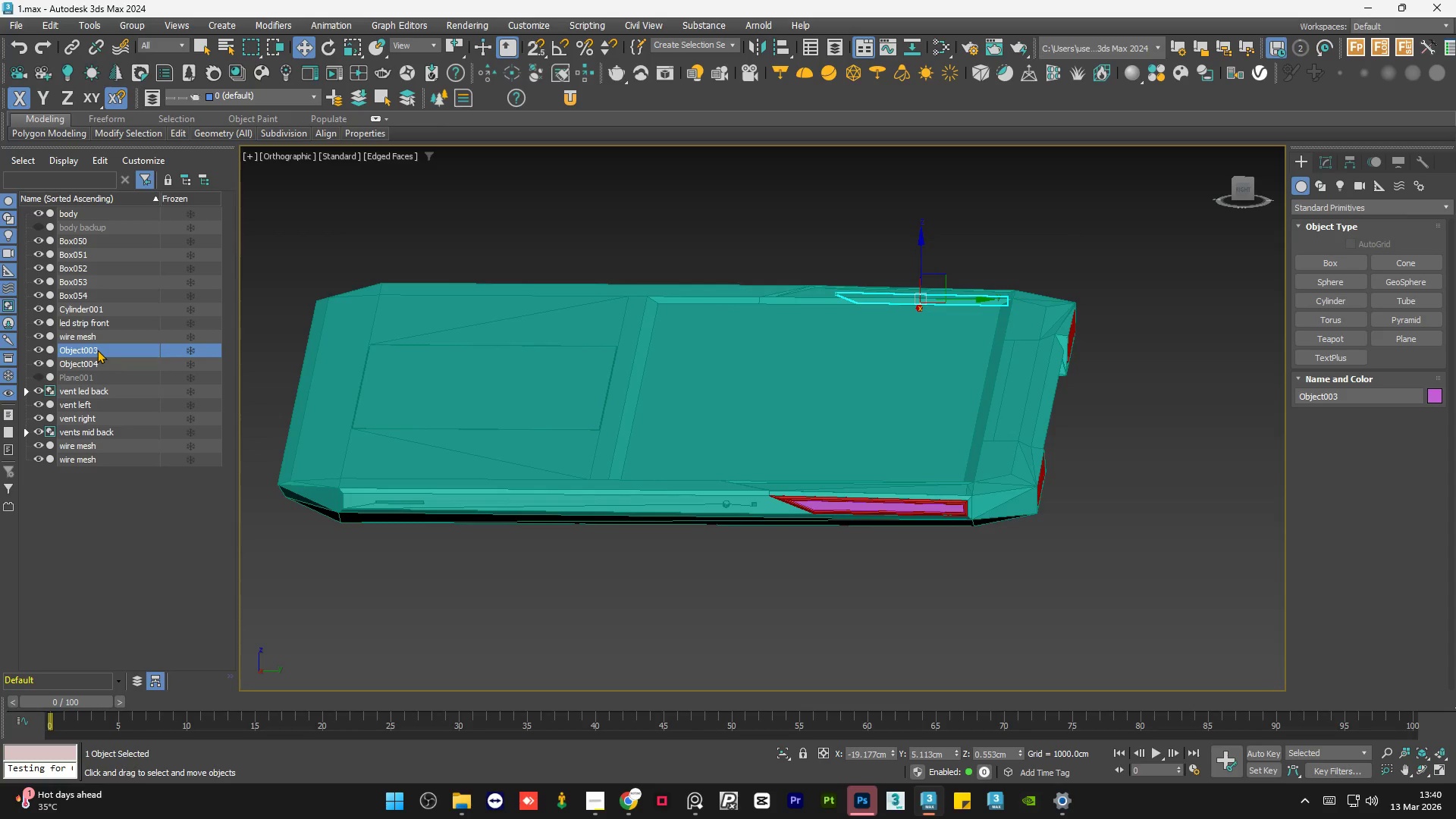 
left_click([97, 350])
 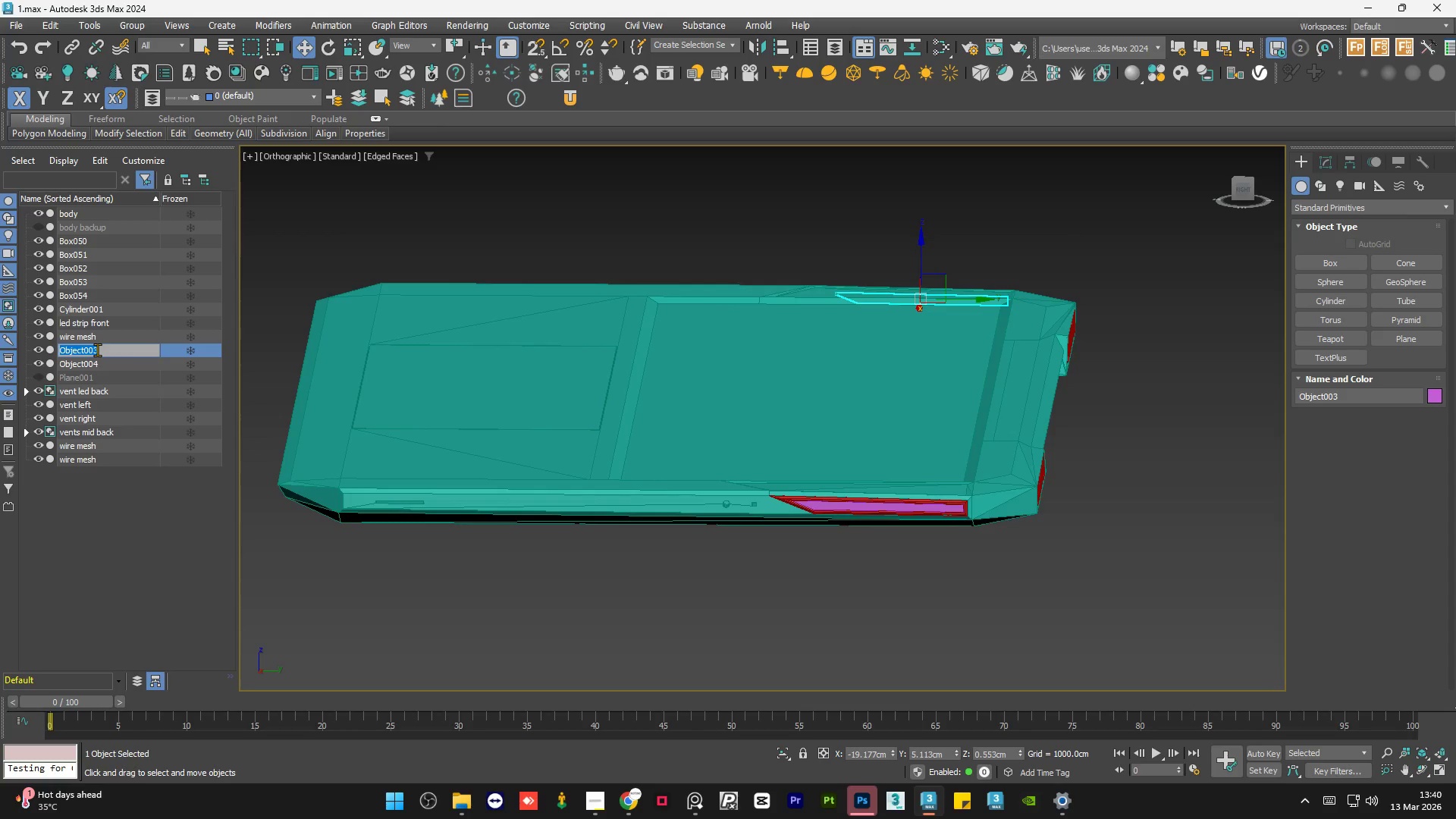 
type(wire mesh)
 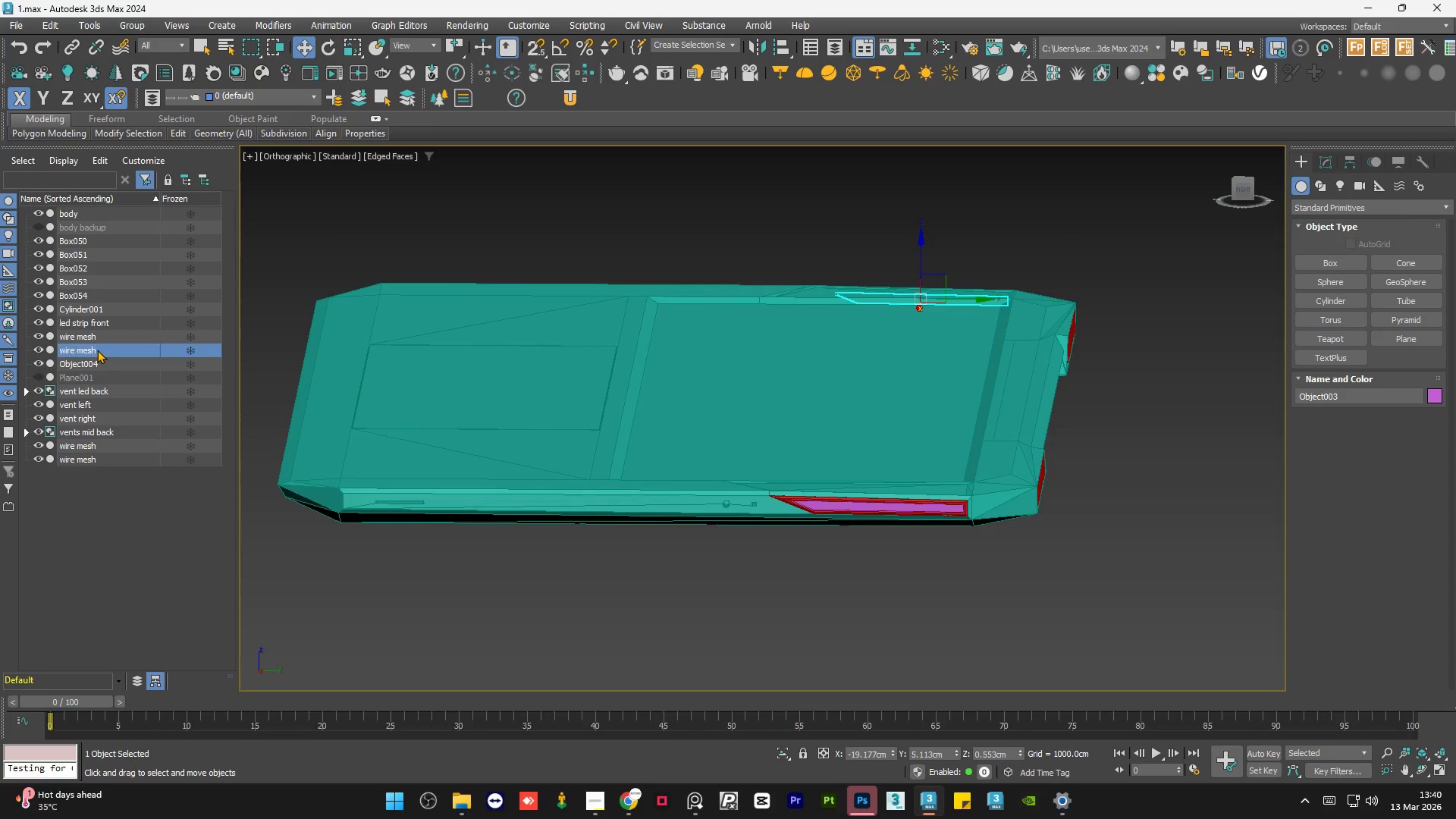 
key(Enter)
 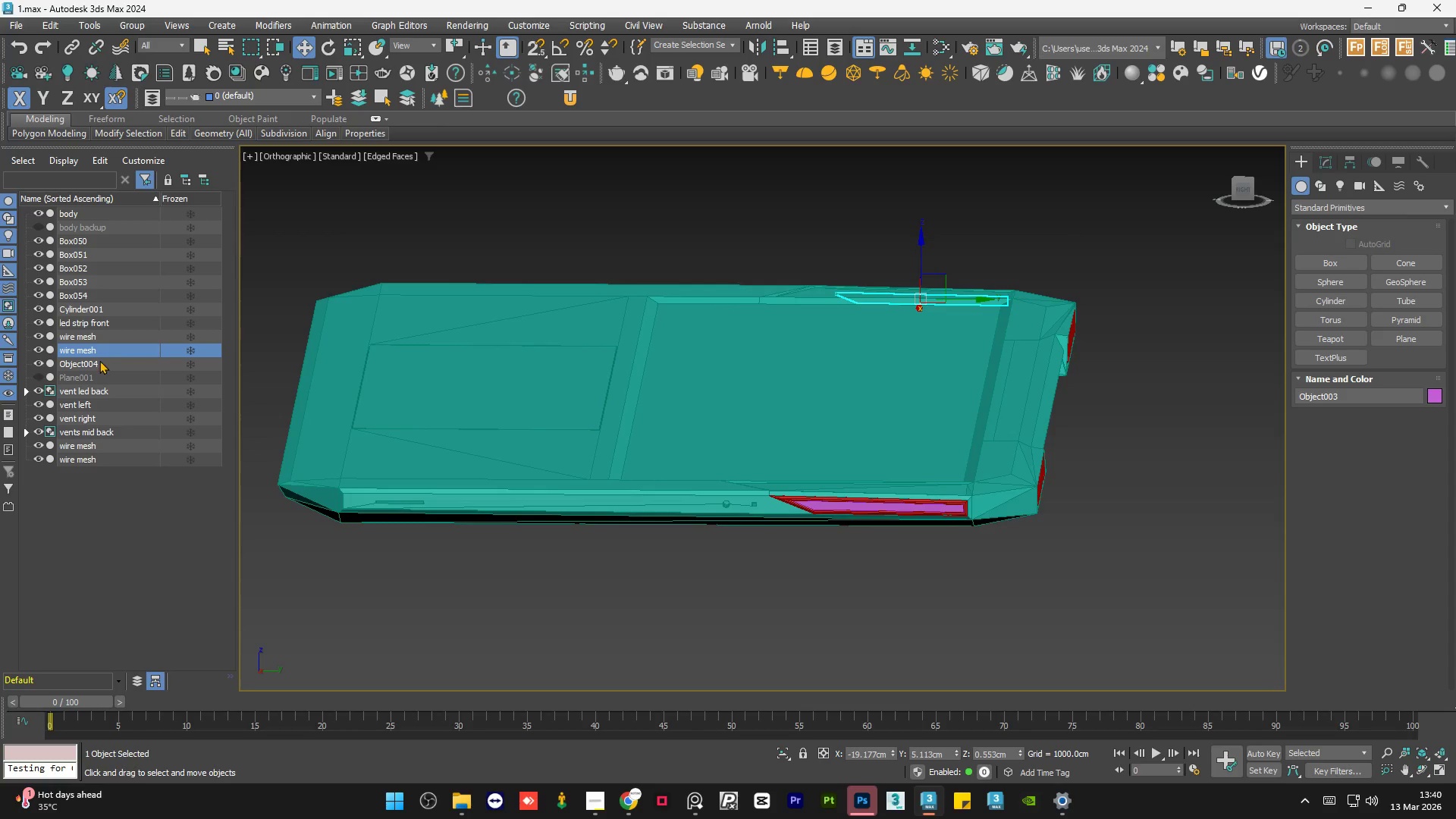 
left_click([99, 360])
 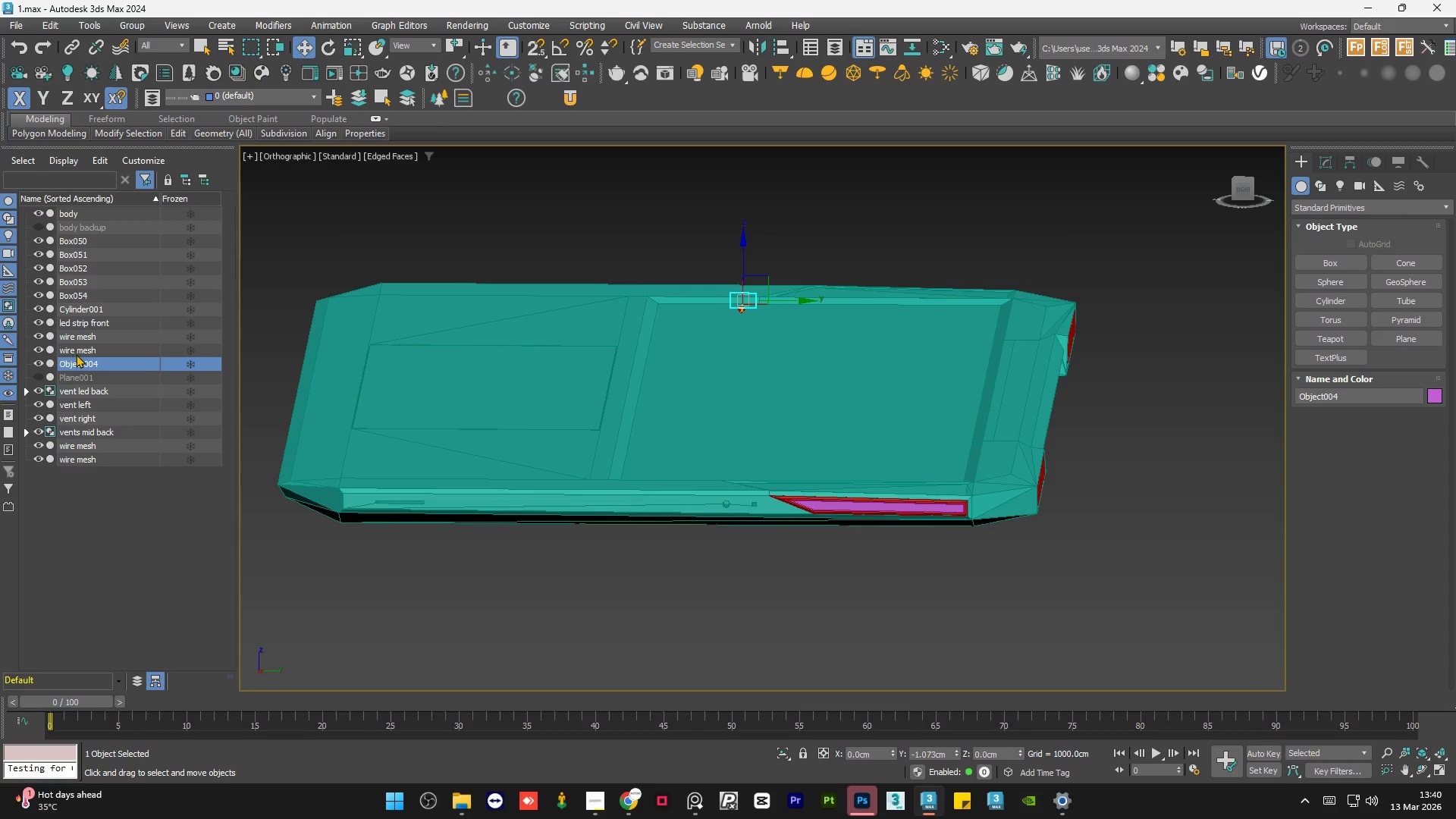 
left_click([92, 363])
 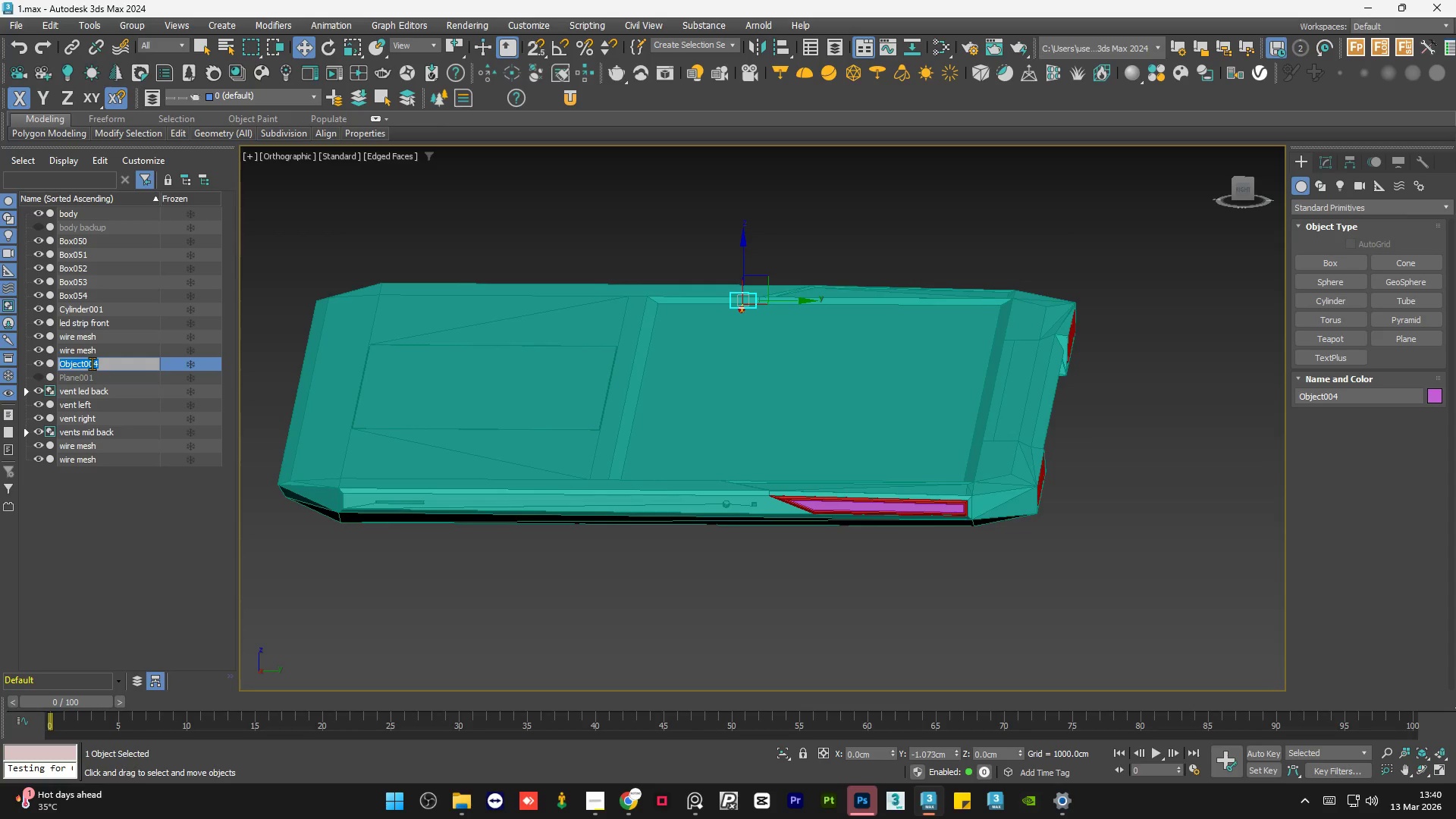 
type(wire mesh)
 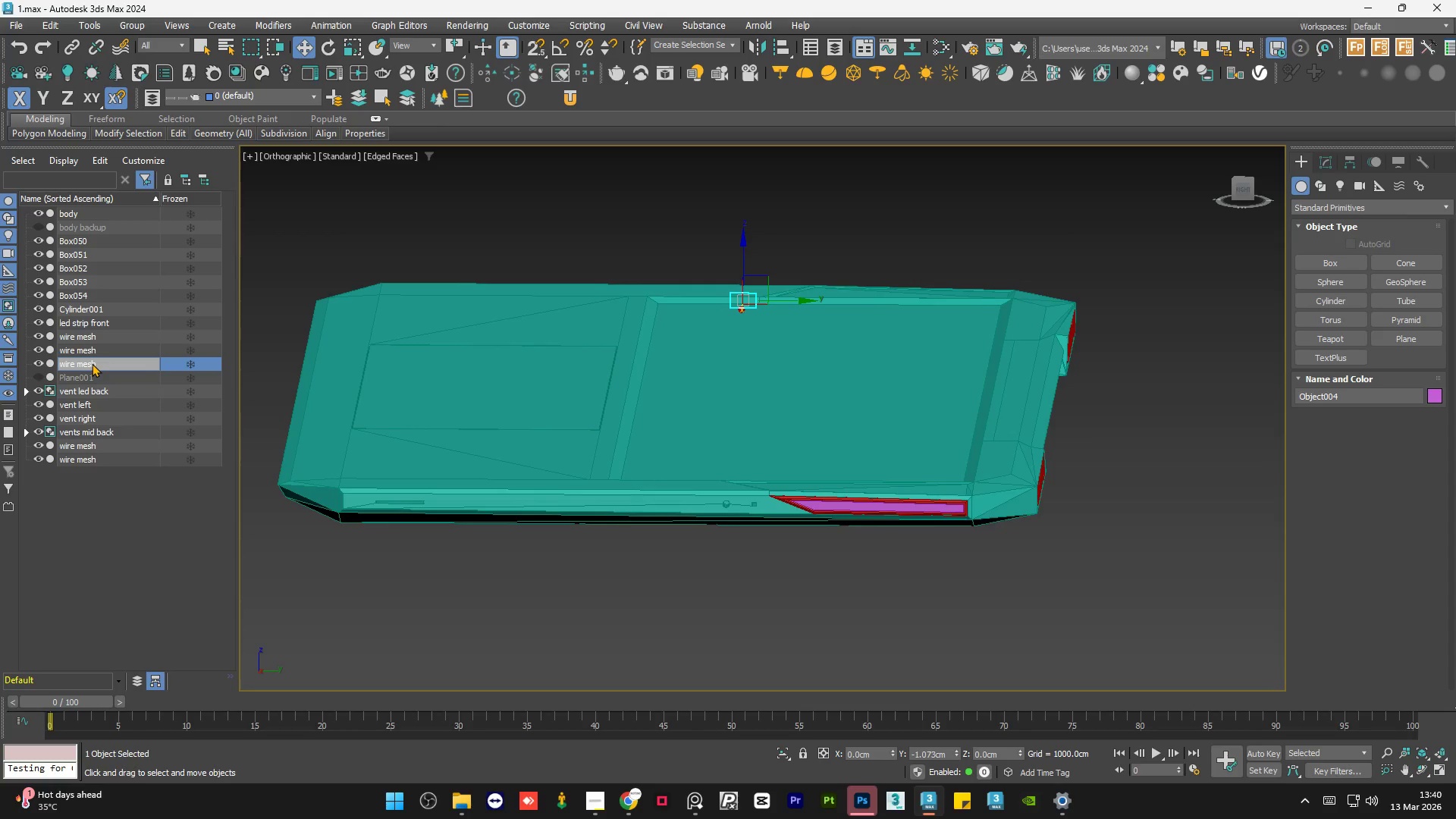 
key(Enter)
 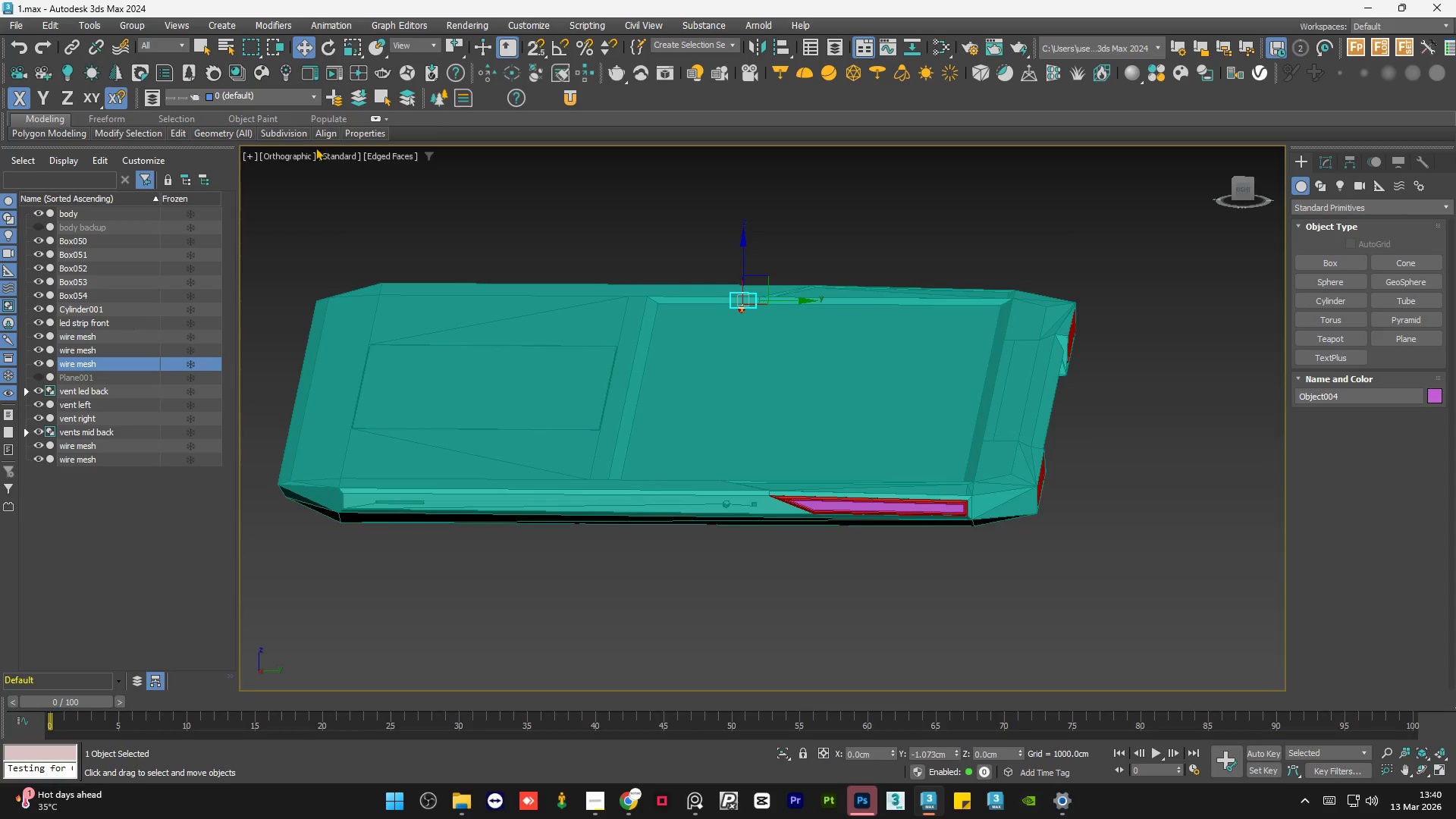 
left_click([414, 229])
 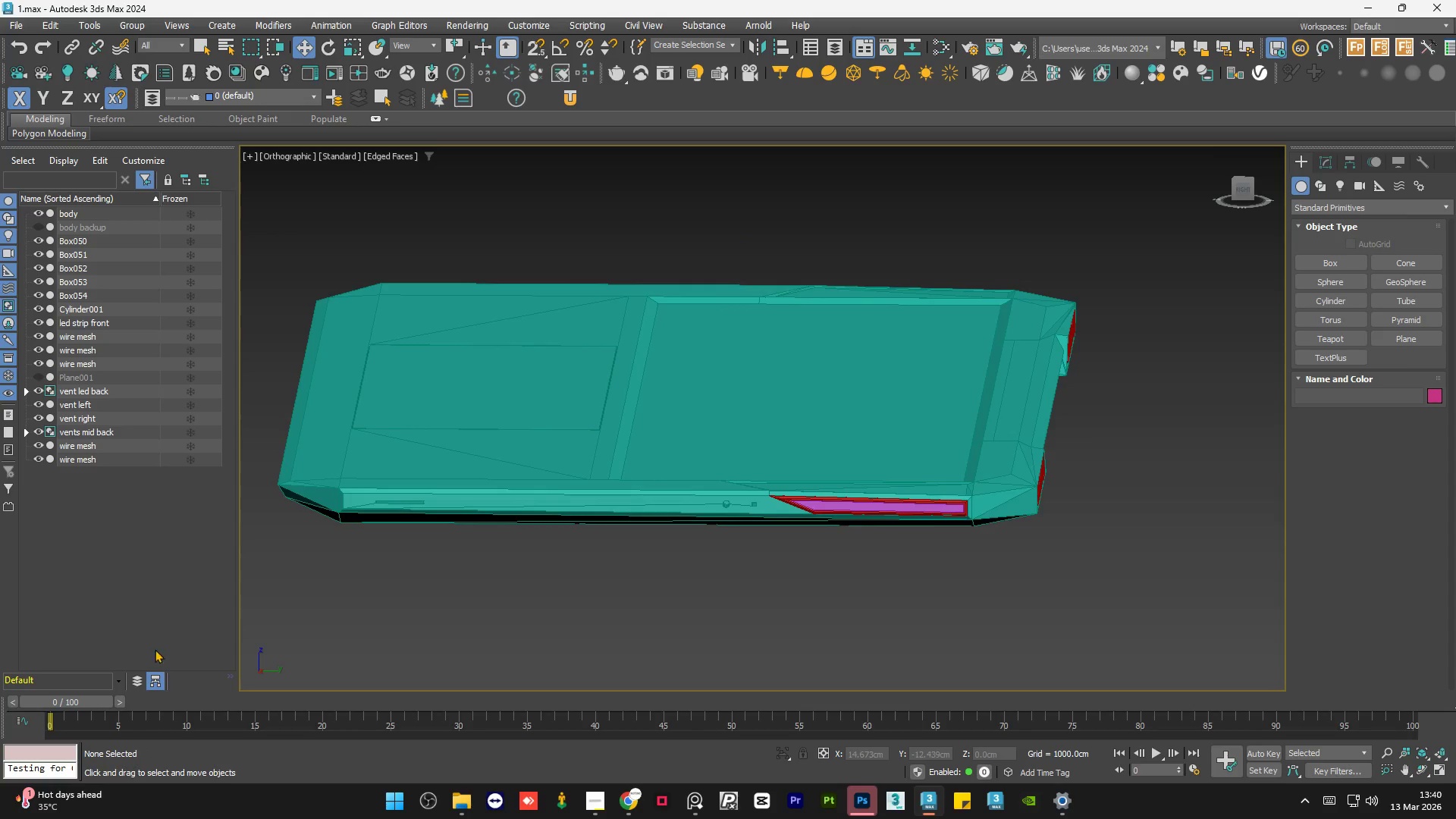 
left_click([135, 679])
 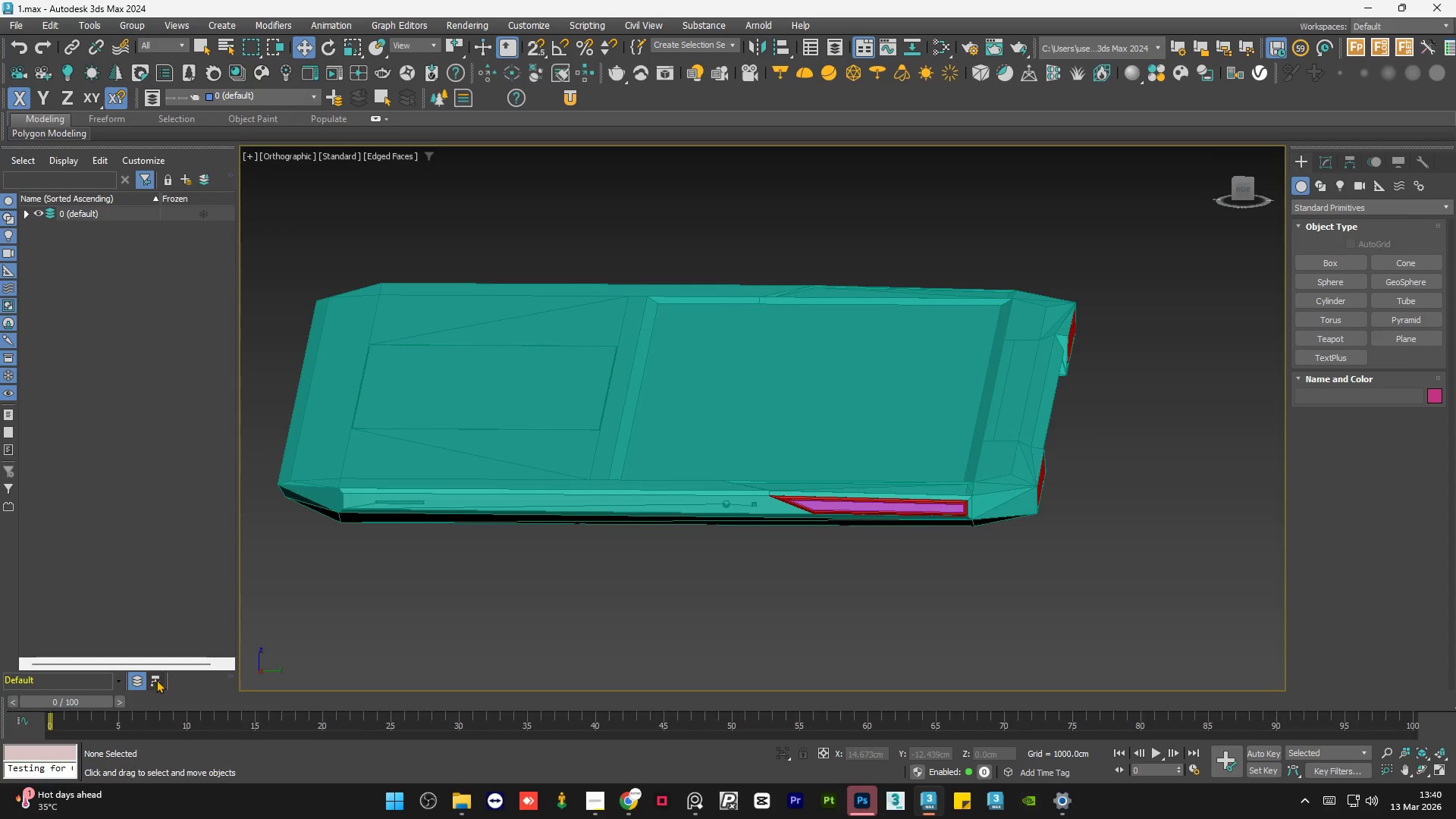 
left_click([156, 679])
 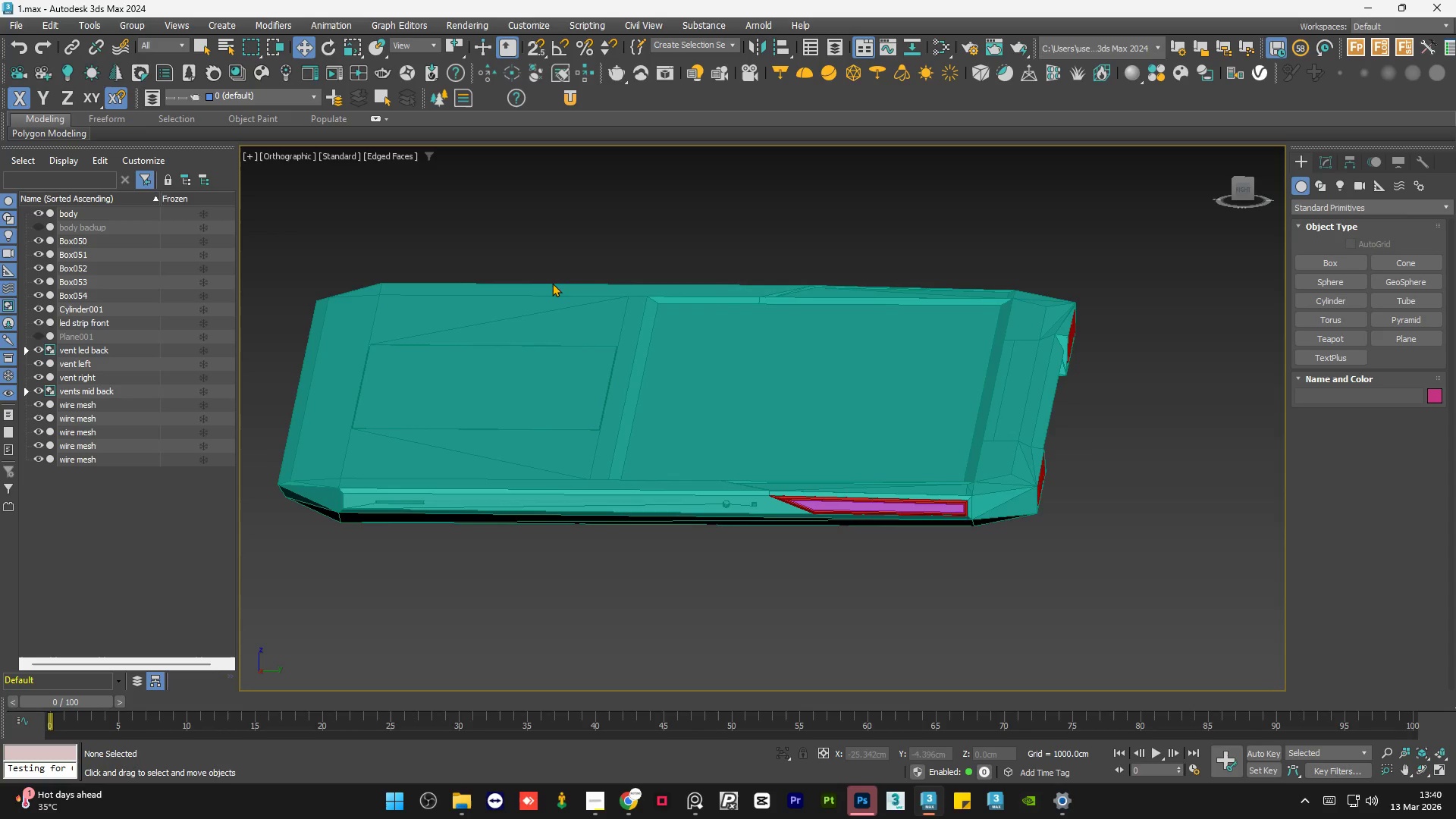 
left_click([640, 259])
 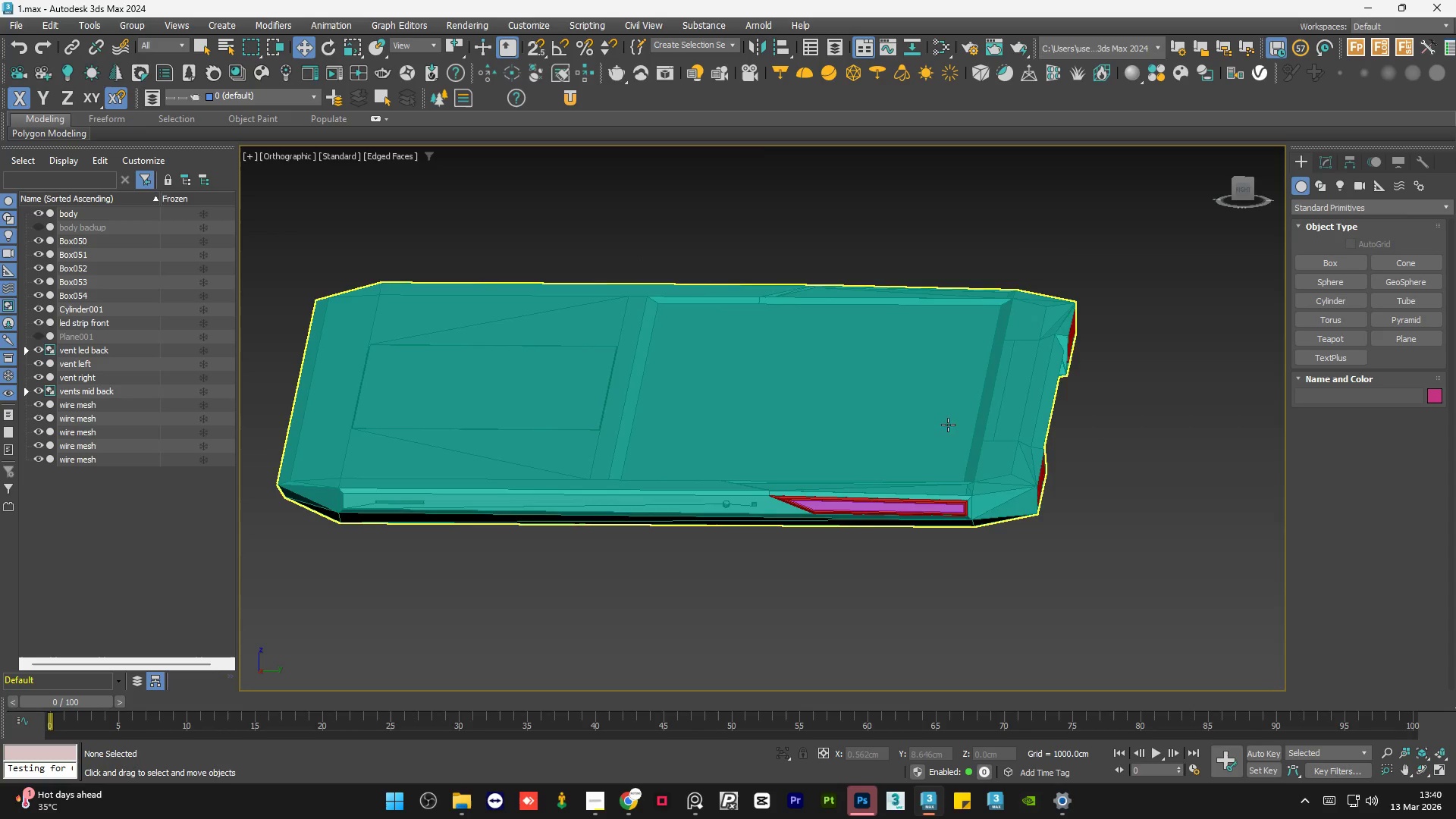 
hold_key(key=AltLeft, duration=0.73)
 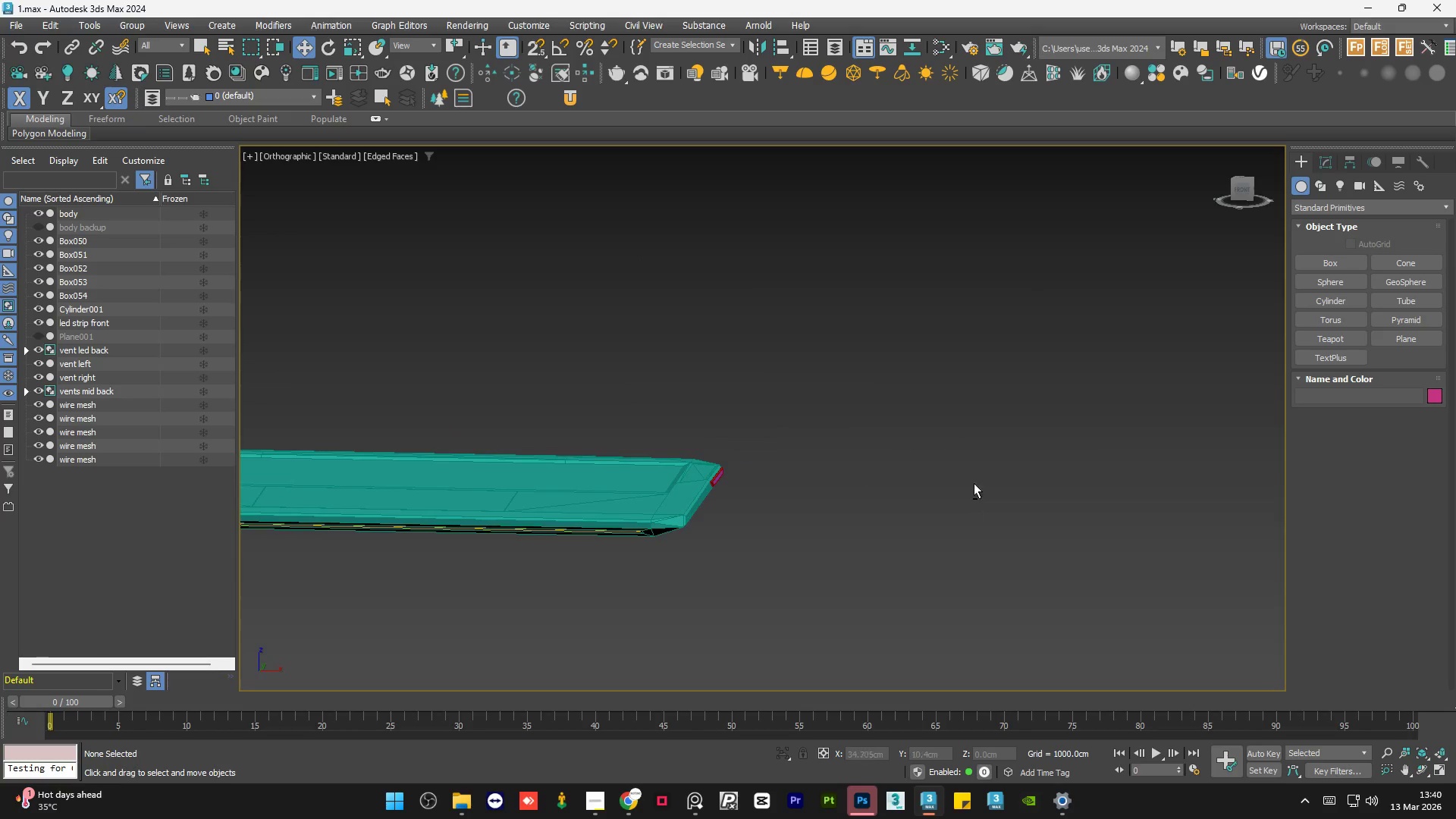 
scroll: coordinate [949, 434], scroll_direction: down, amount: 2.0
 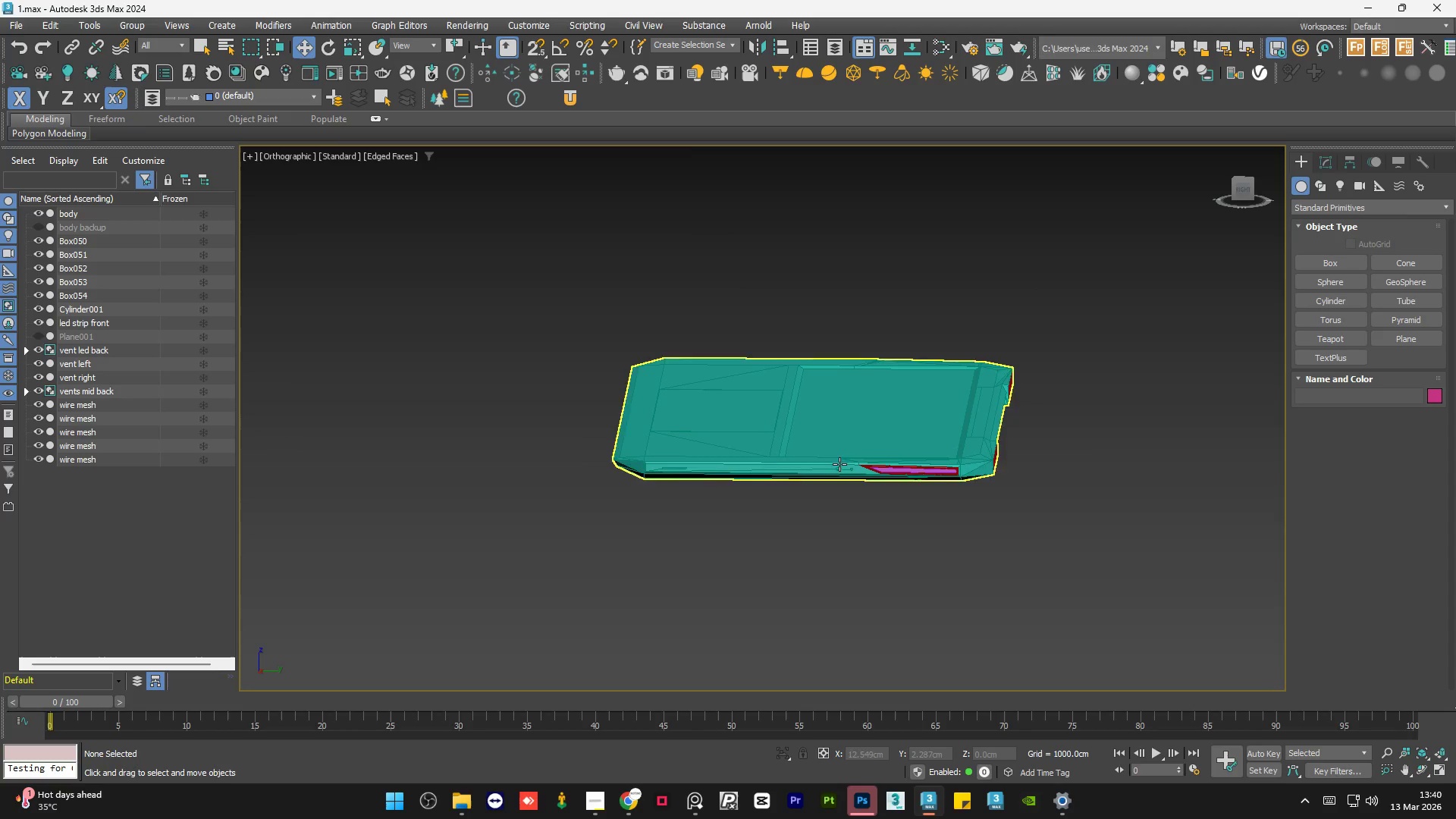 
hold_key(key=AltLeft, duration=0.45)
 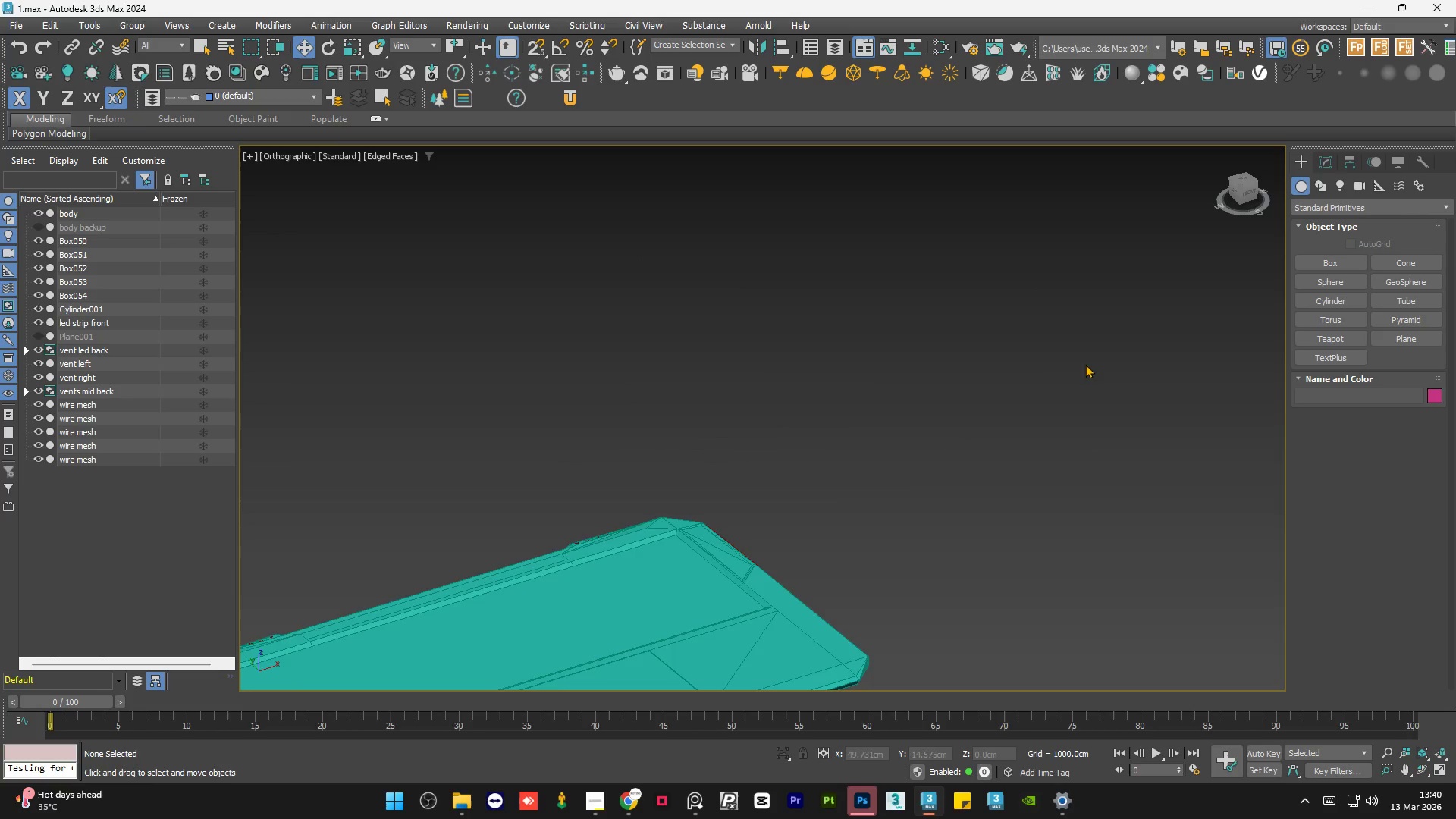 
scroll: coordinate [1030, 350], scroll_direction: down, amount: 3.0
 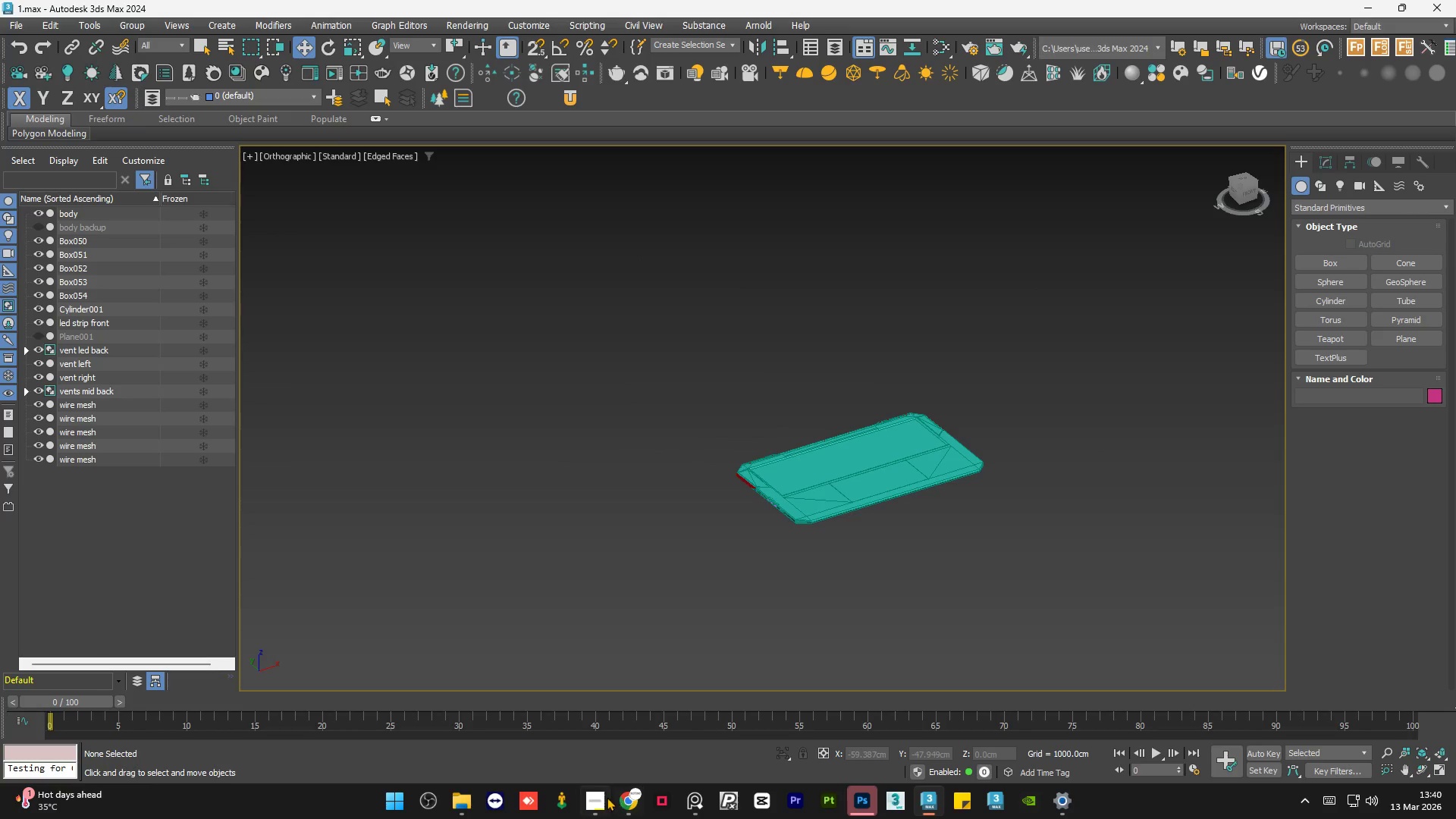 
left_click([602, 800])